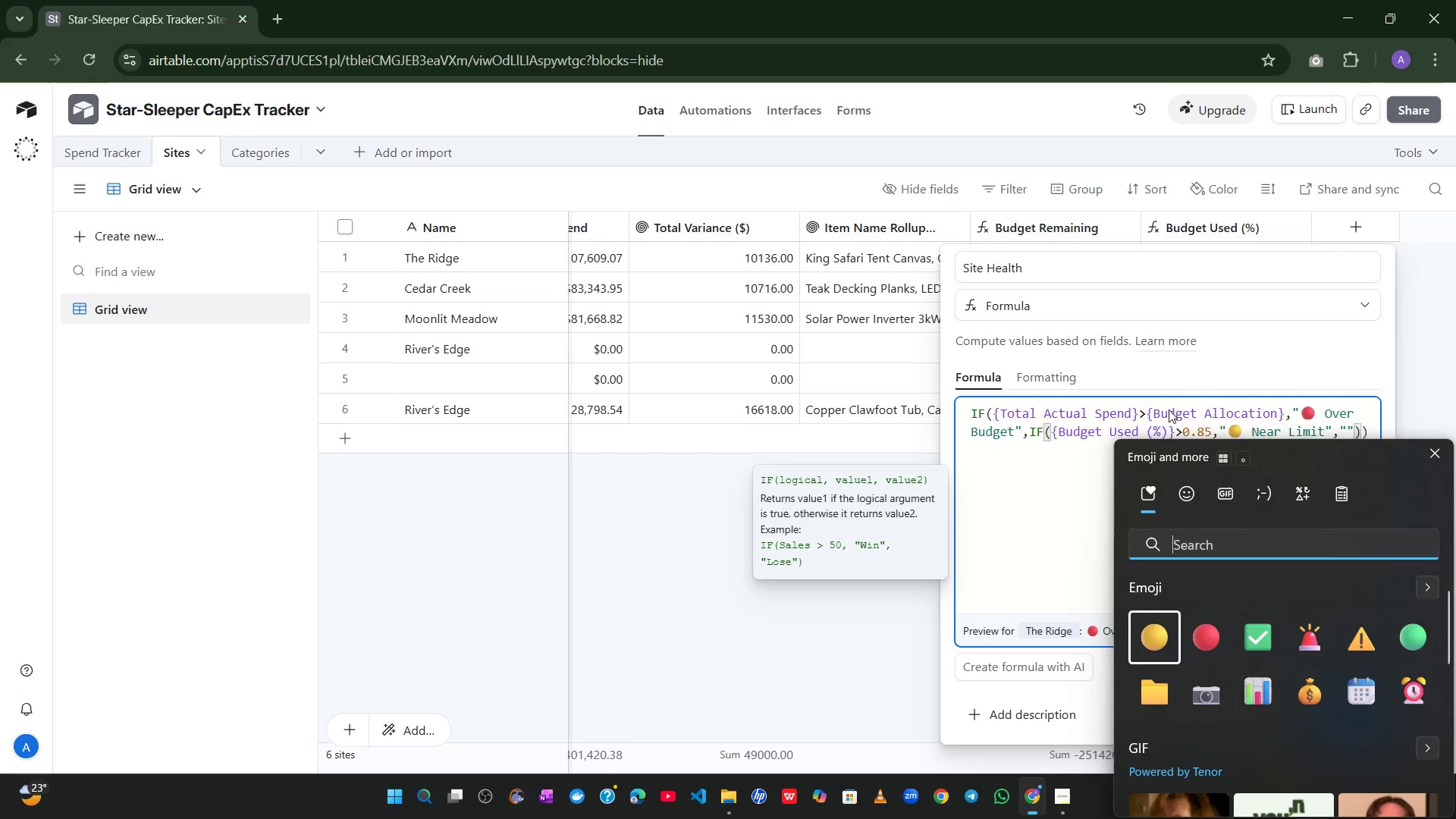 
key(Alt+Control+Meta+Shift+Space)
 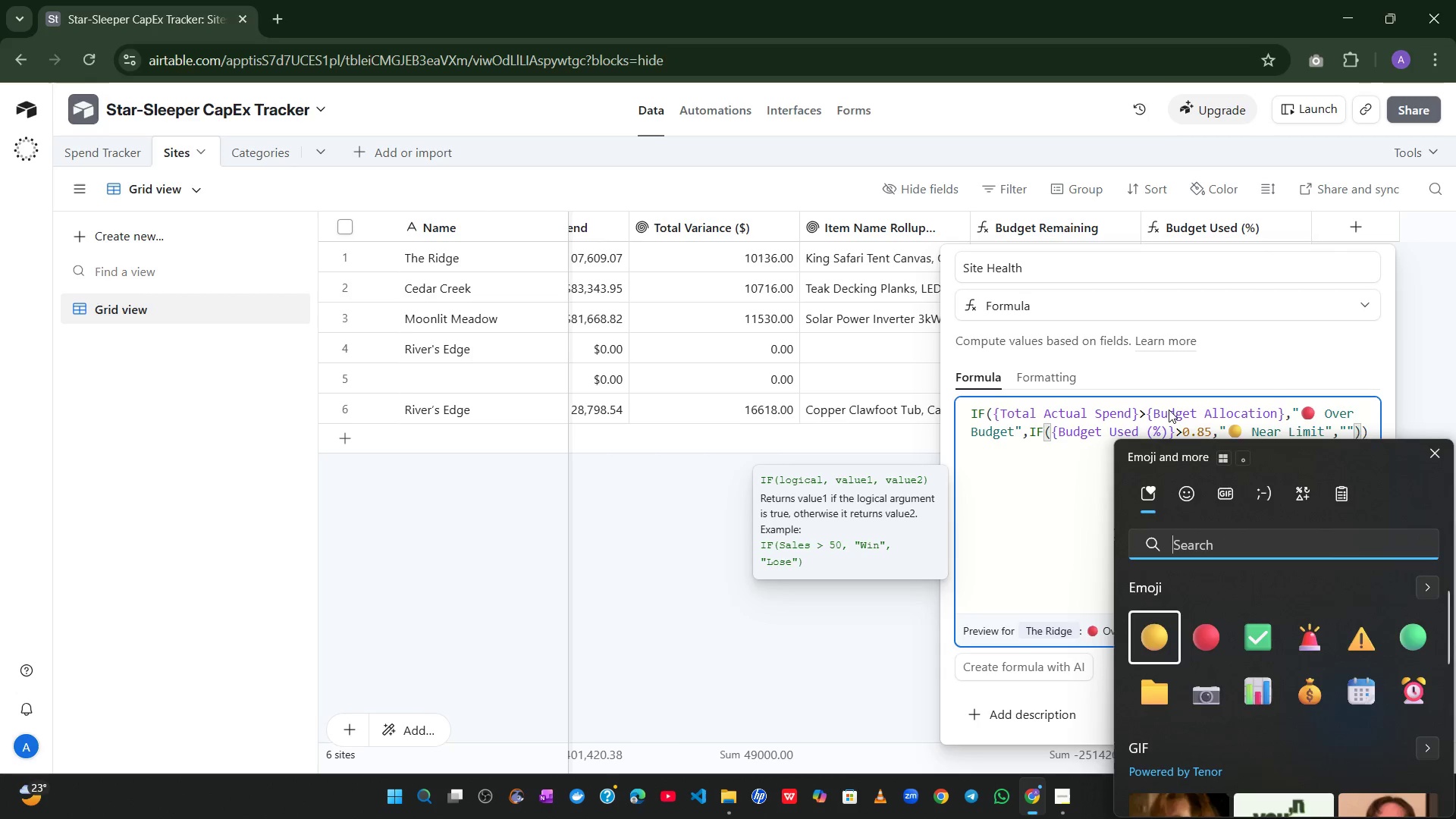 
key(Alt+Control+Meta+AltLeft)
 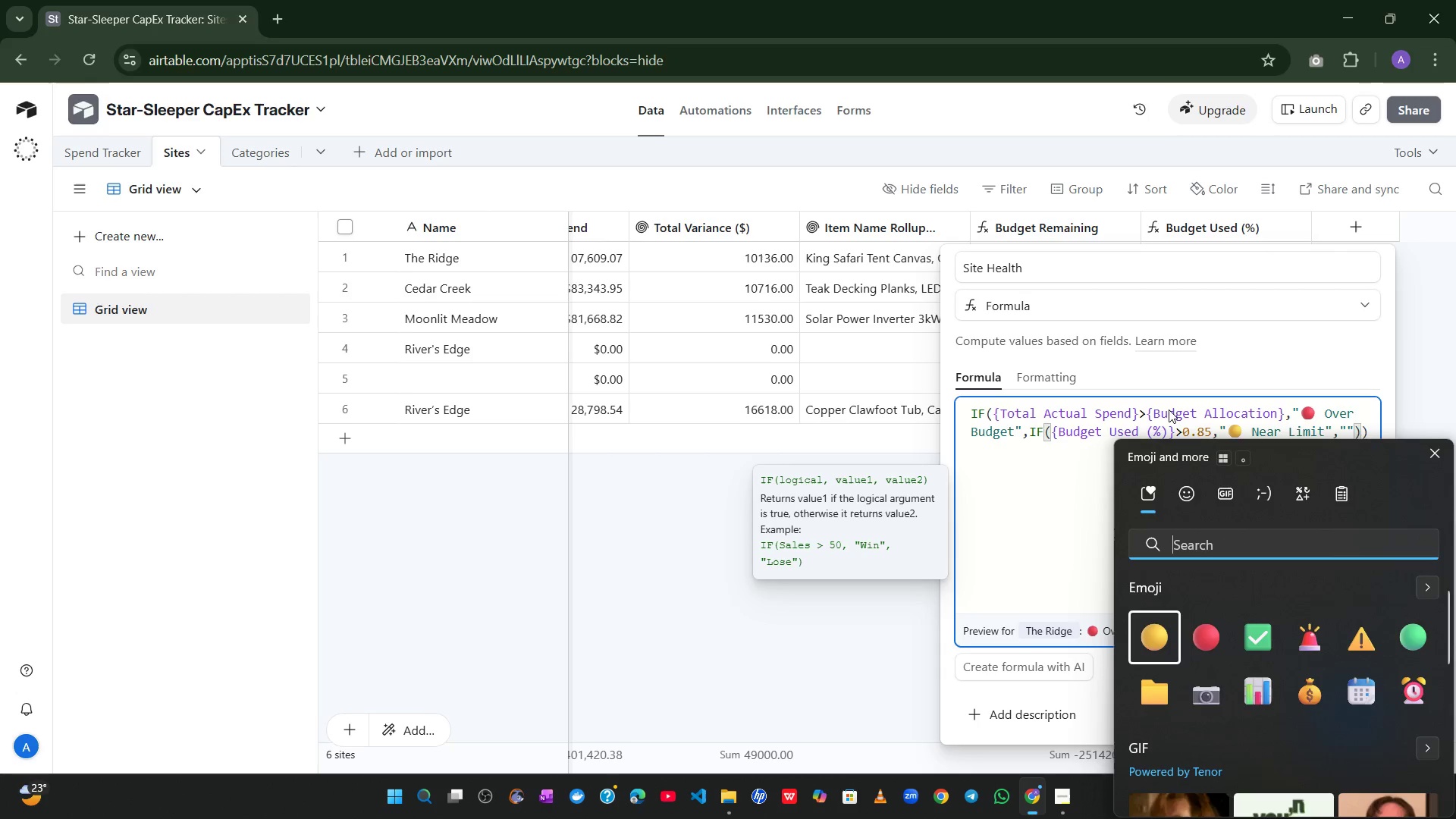 
type(green)
 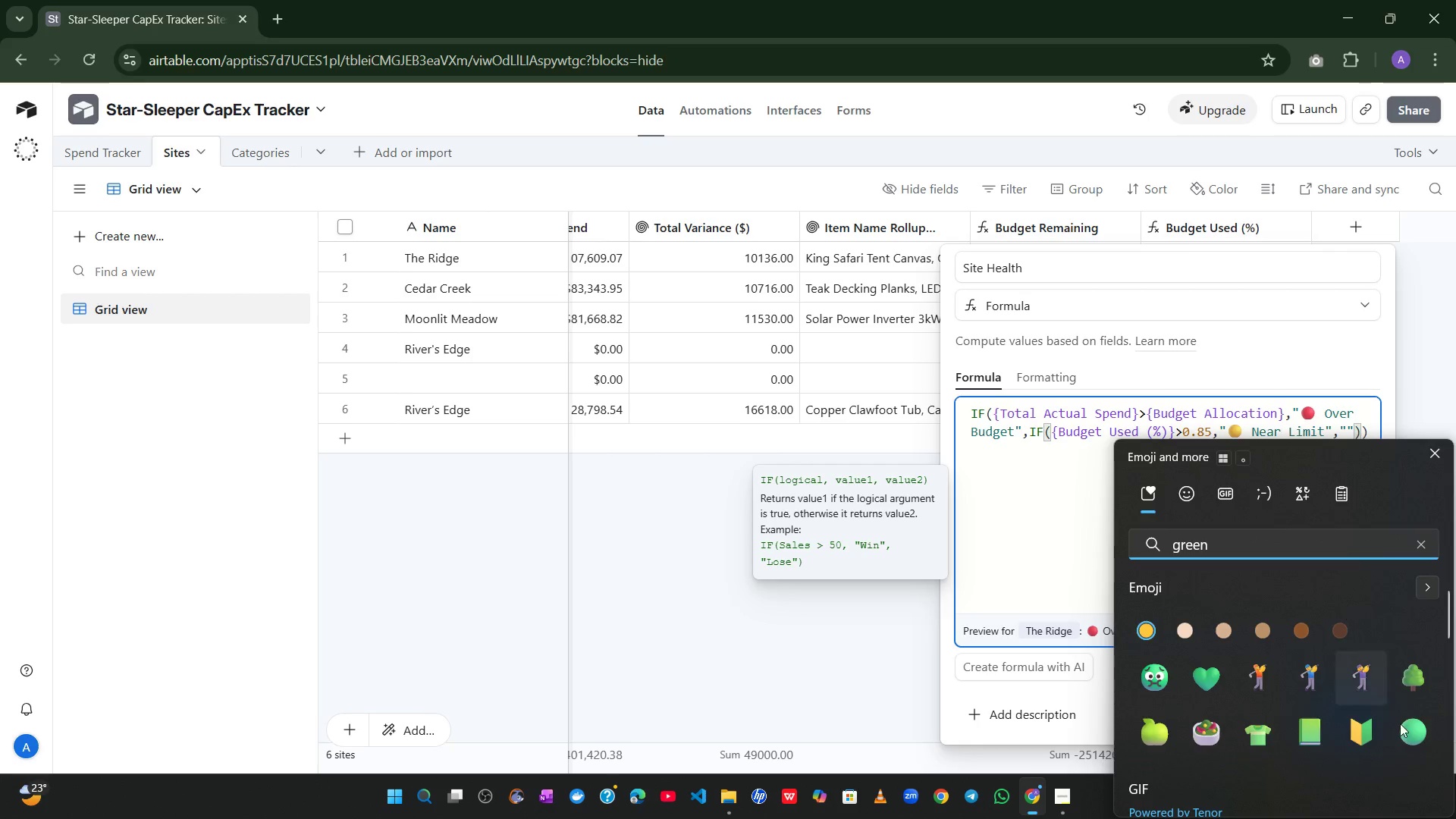 
left_click([1412, 732])
 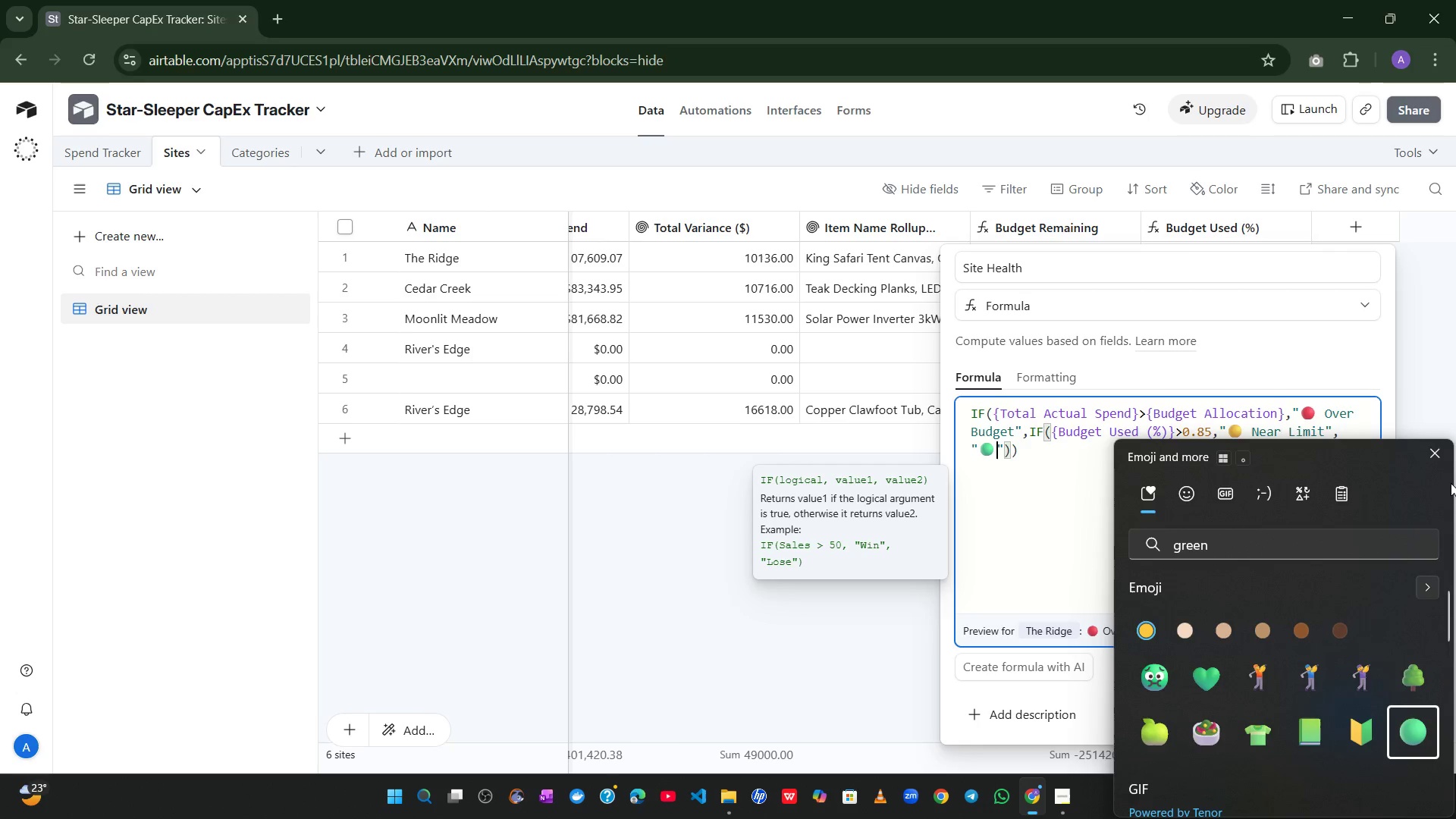 
left_click([1443, 457])
 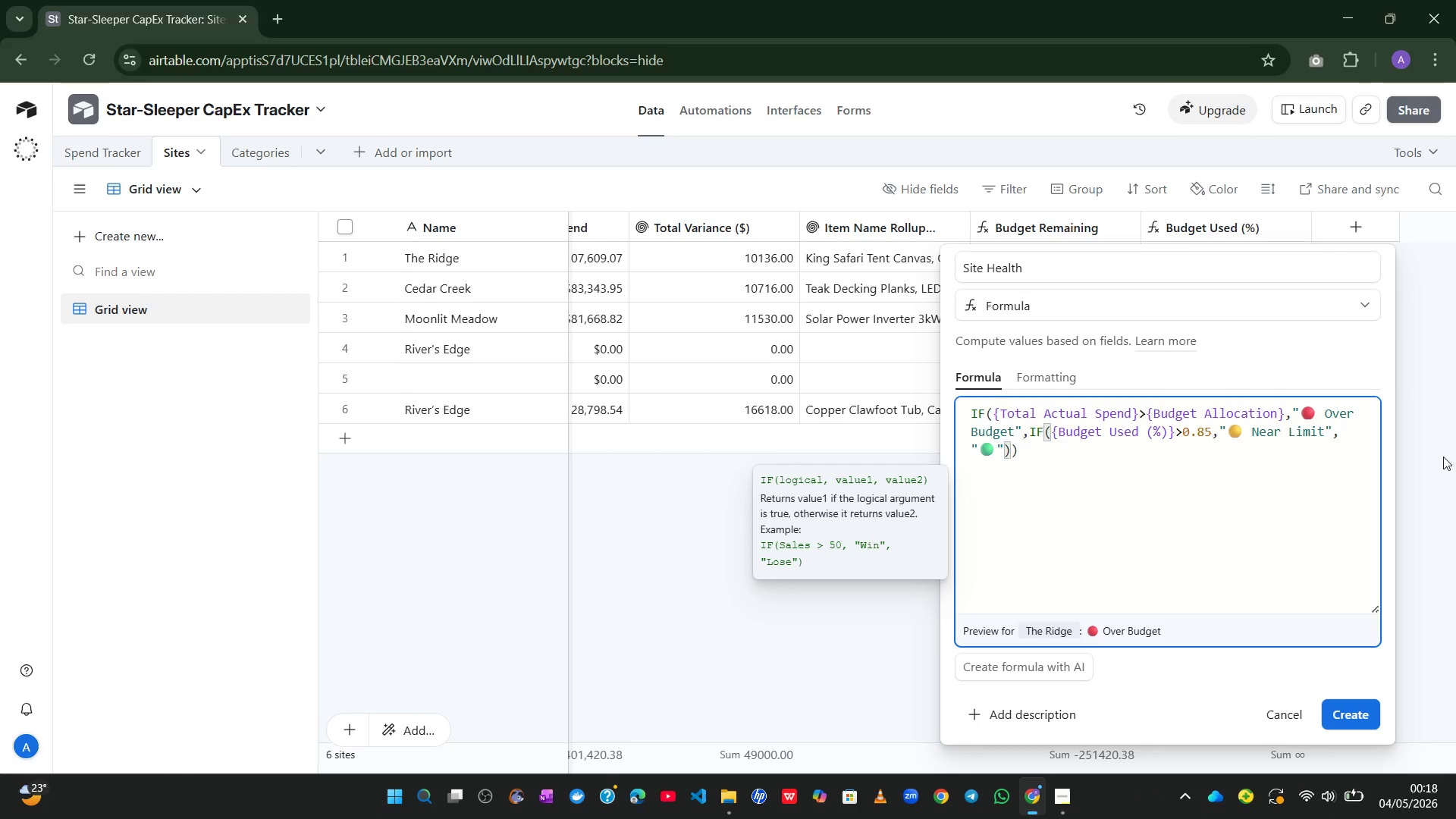 
type( On Track)
 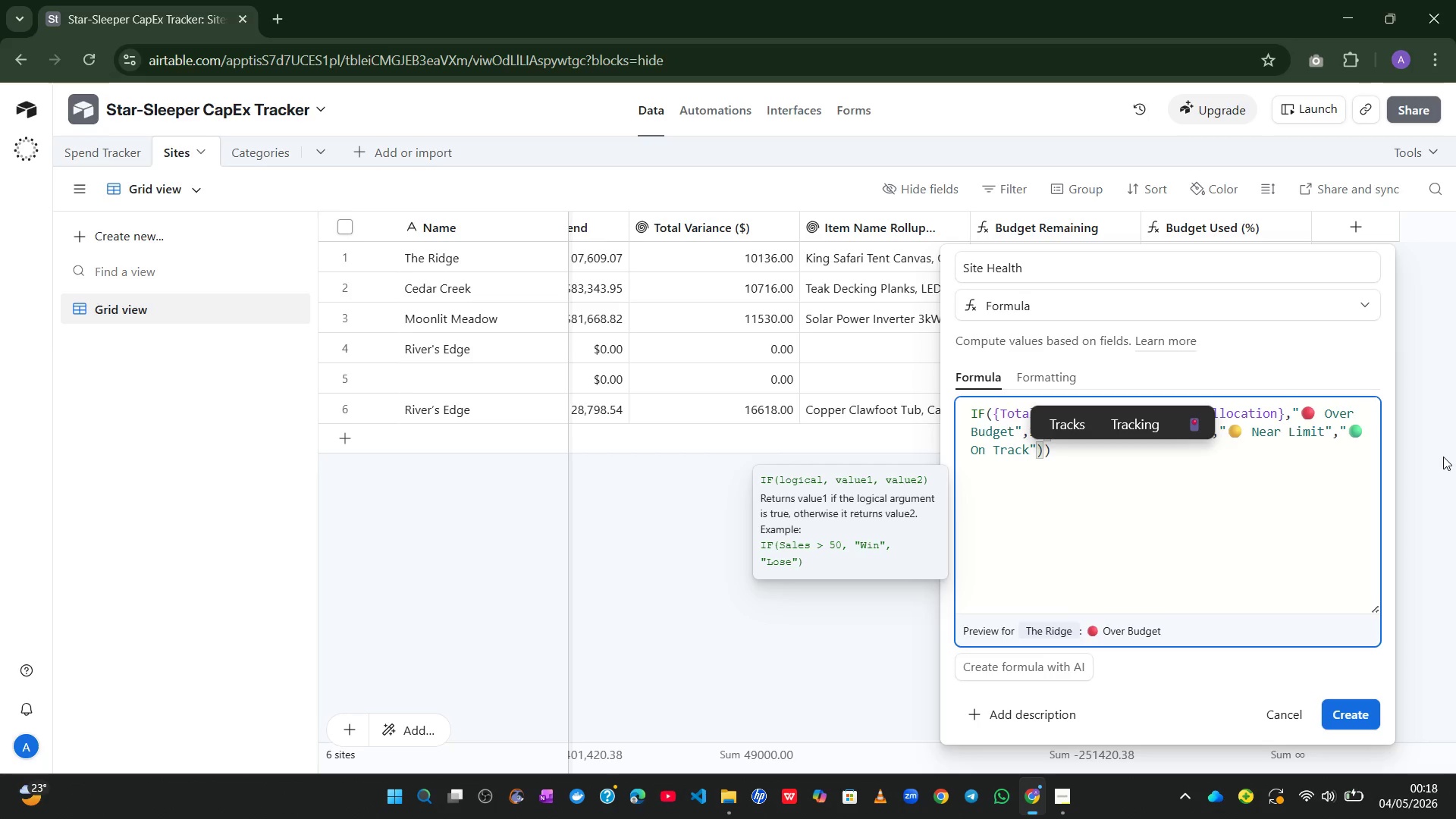 
wait(6.72)
 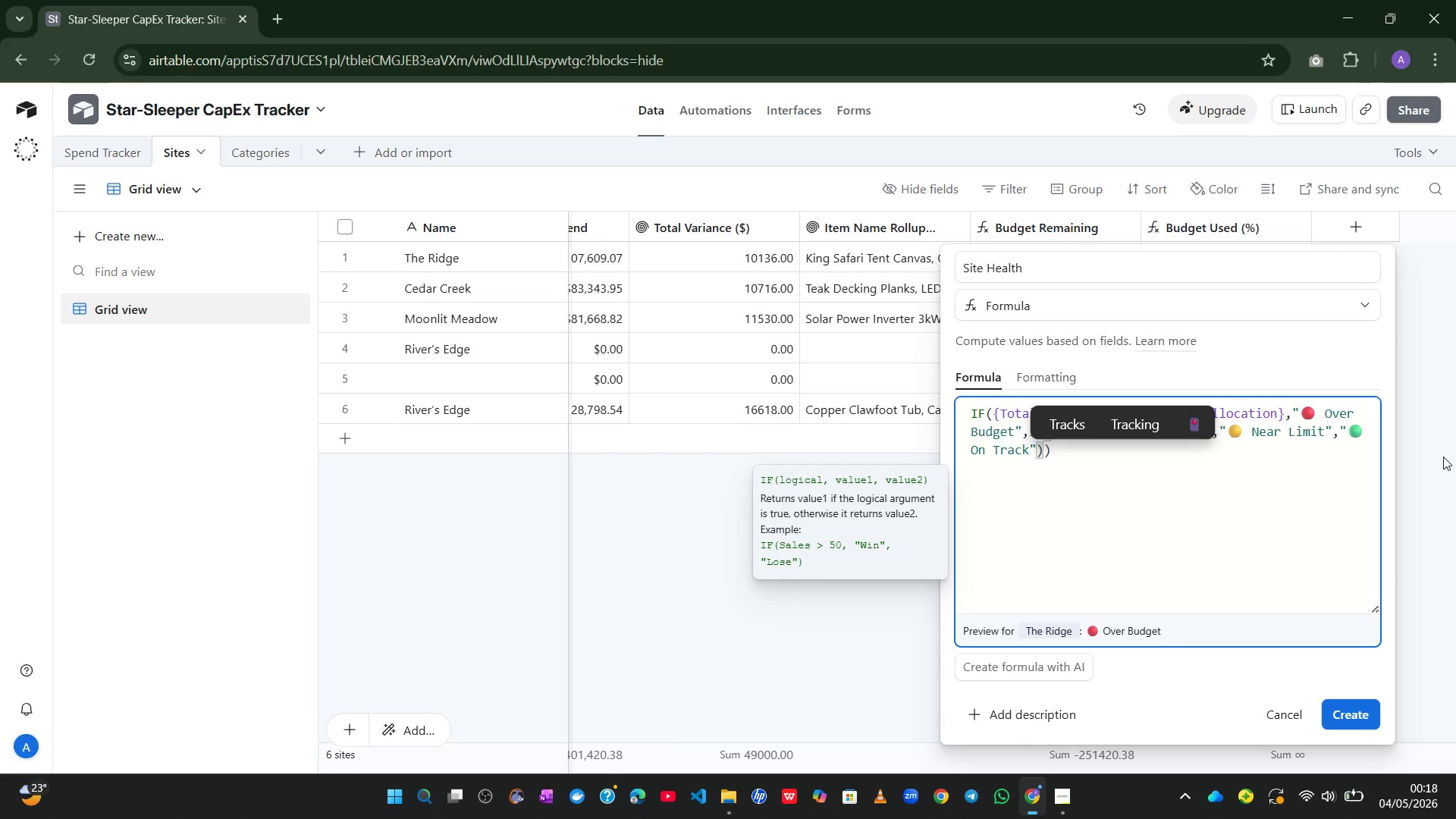 
left_click([1340, 713])
 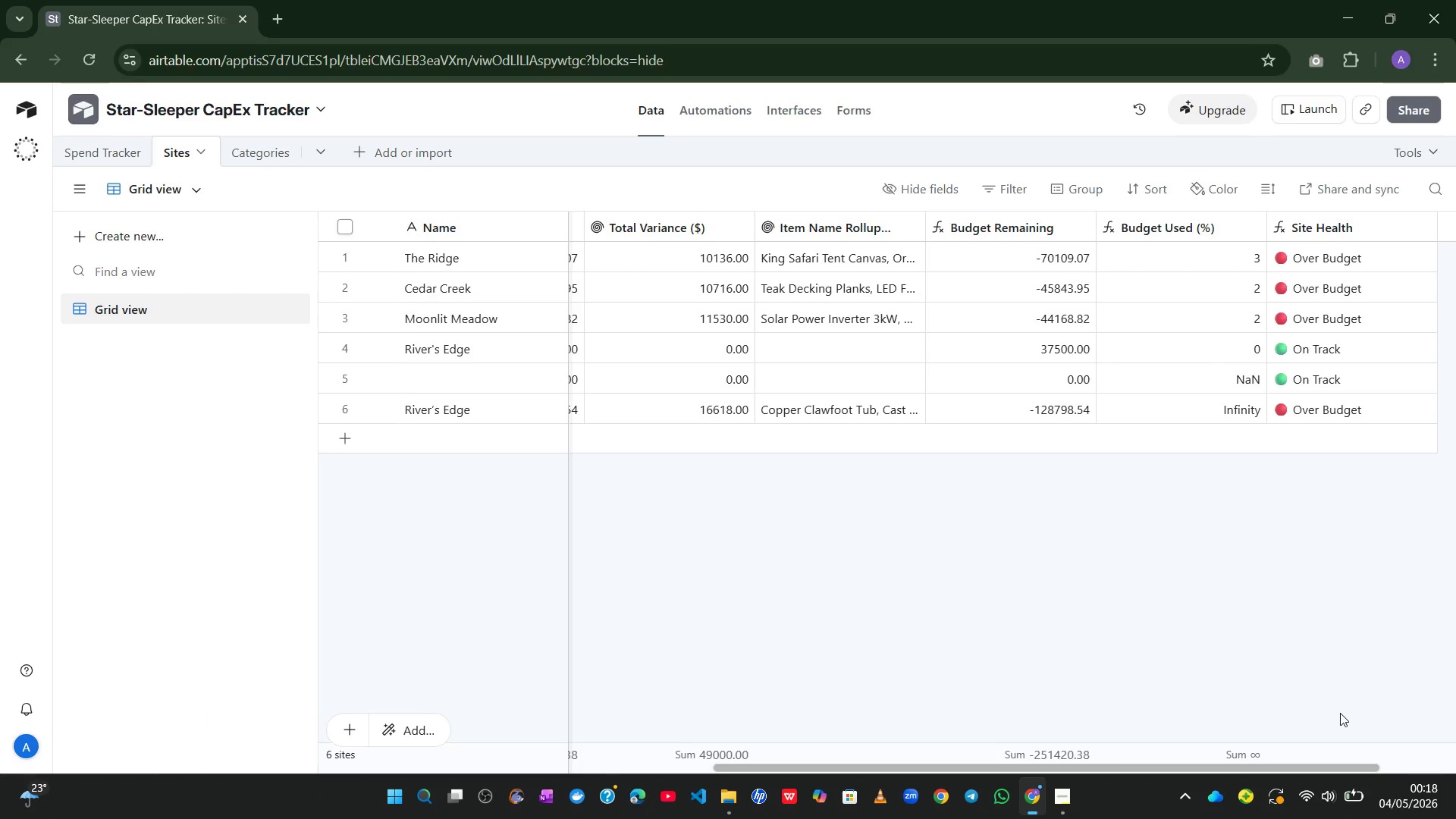 
wait(13.84)
 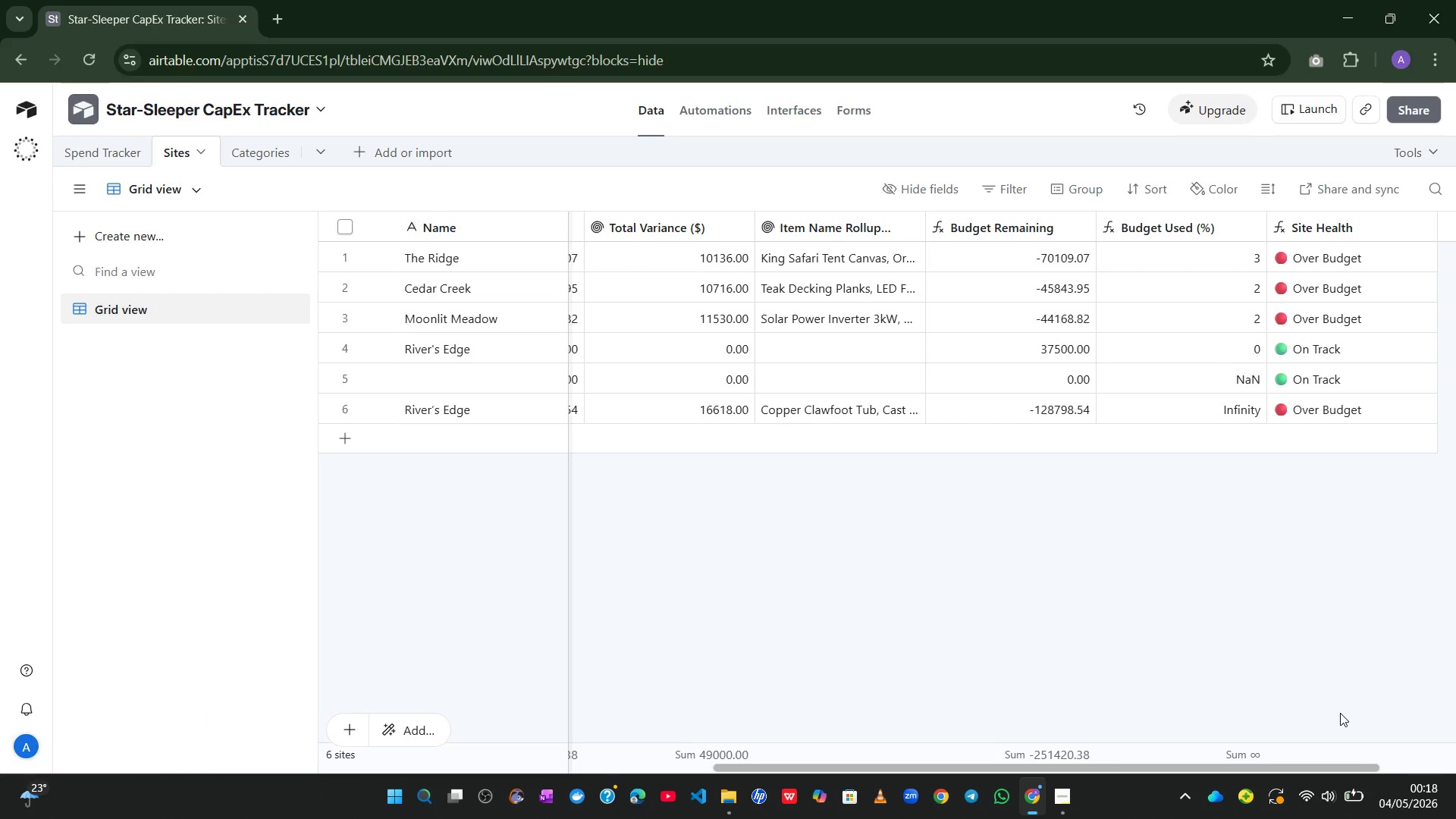 
left_click([1070, 713])